 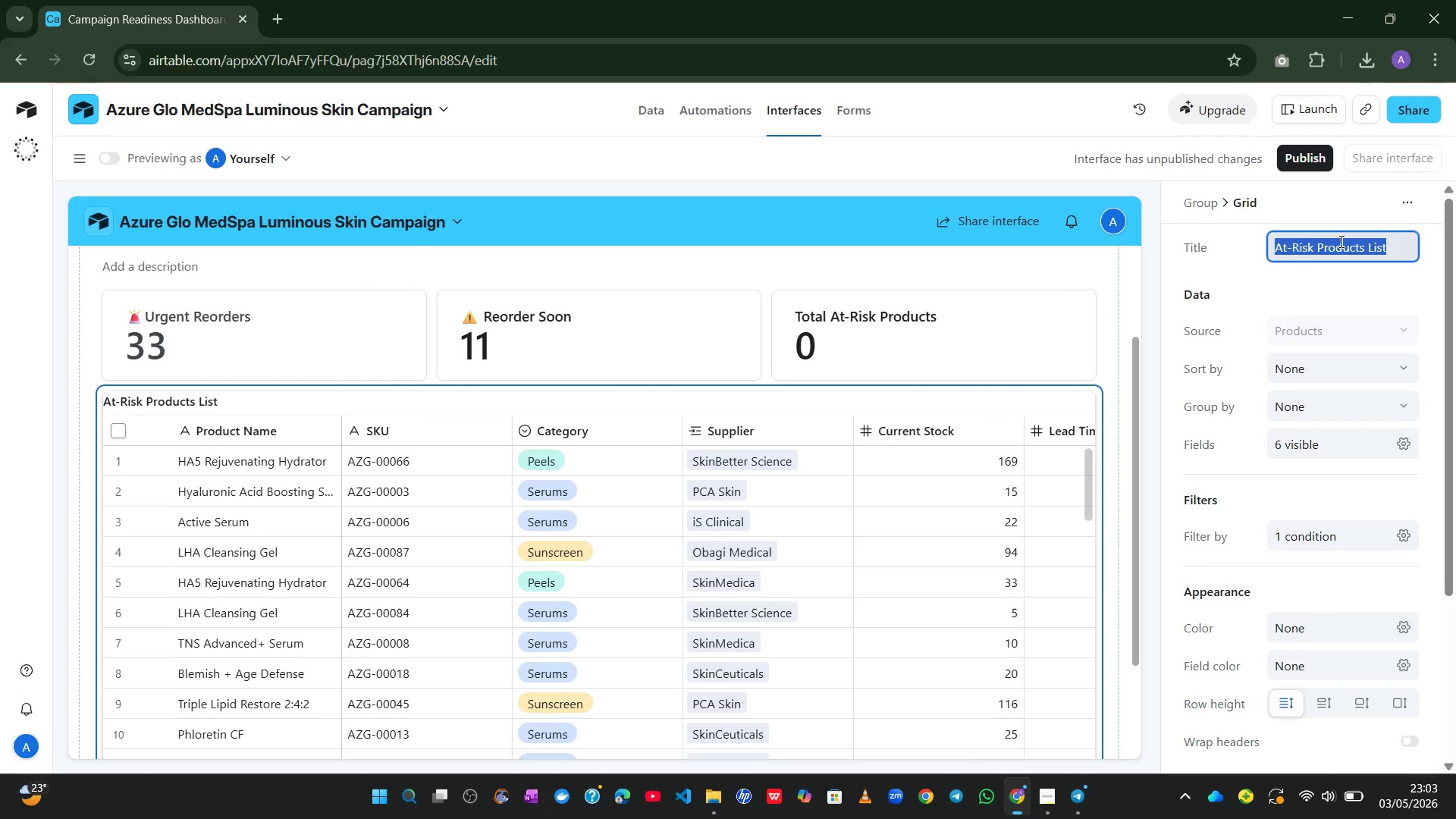 
key(Shift+ShiftLeft)
 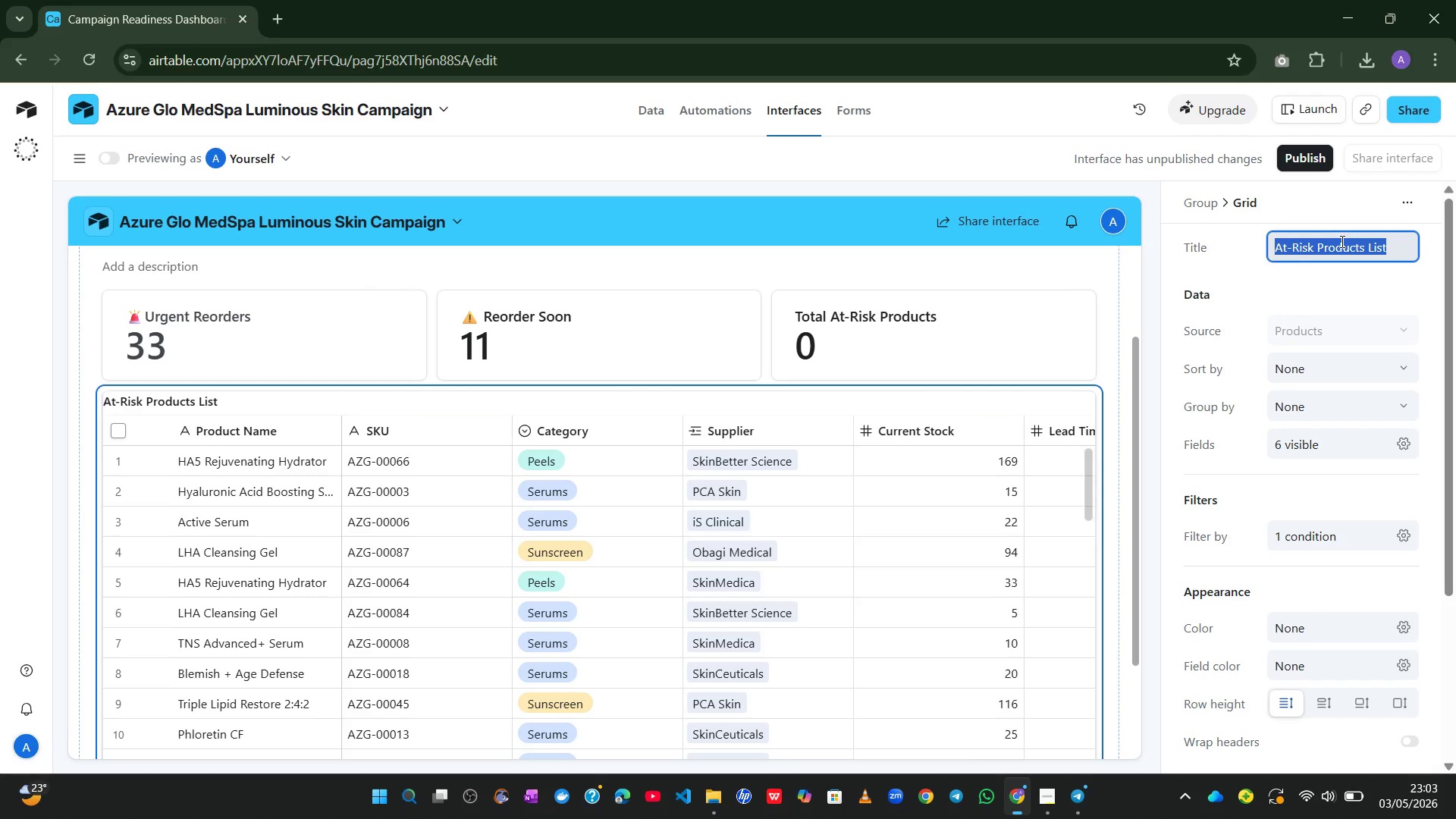 
key(Control+C)
 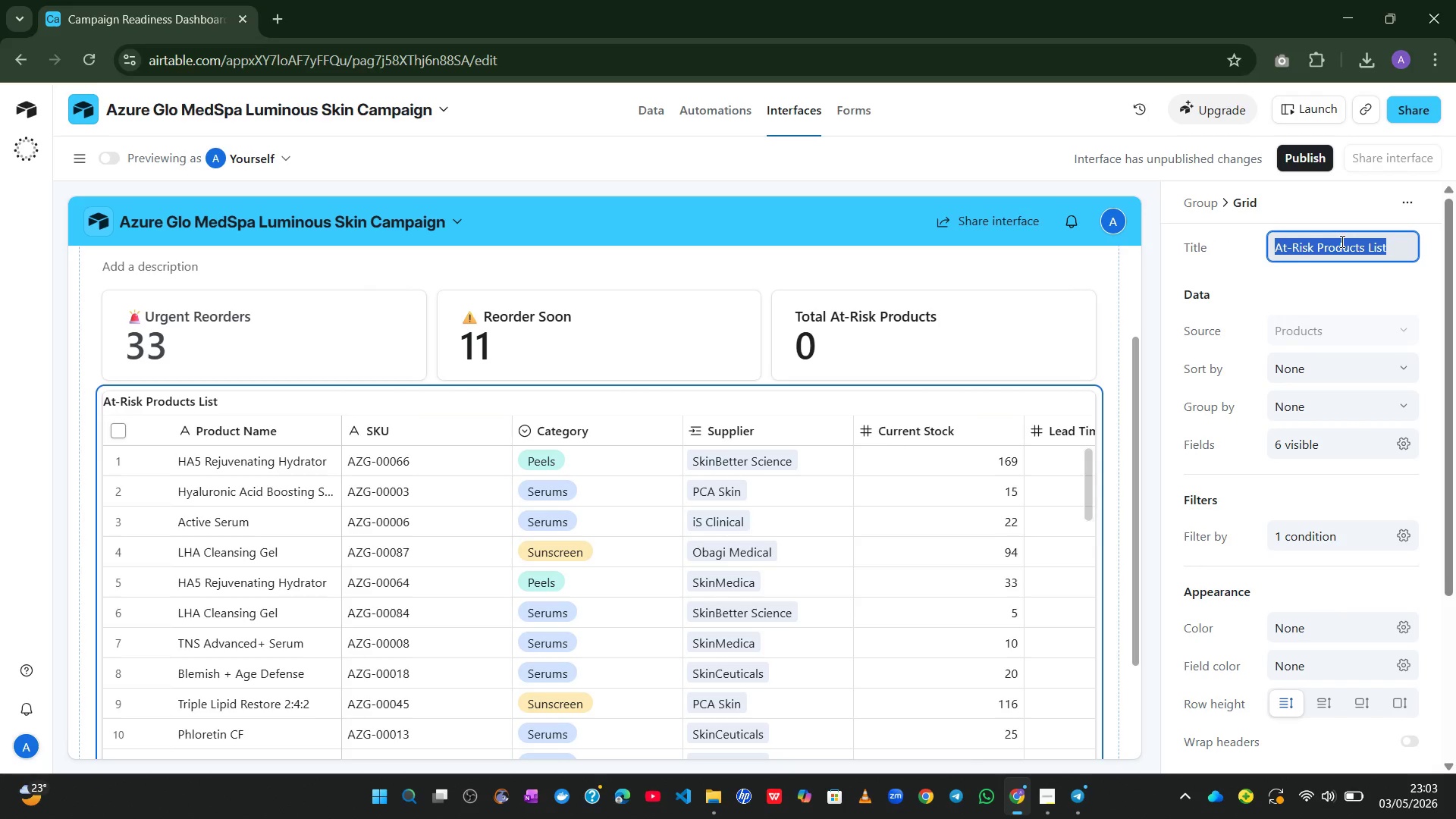 
key(Control+C)
 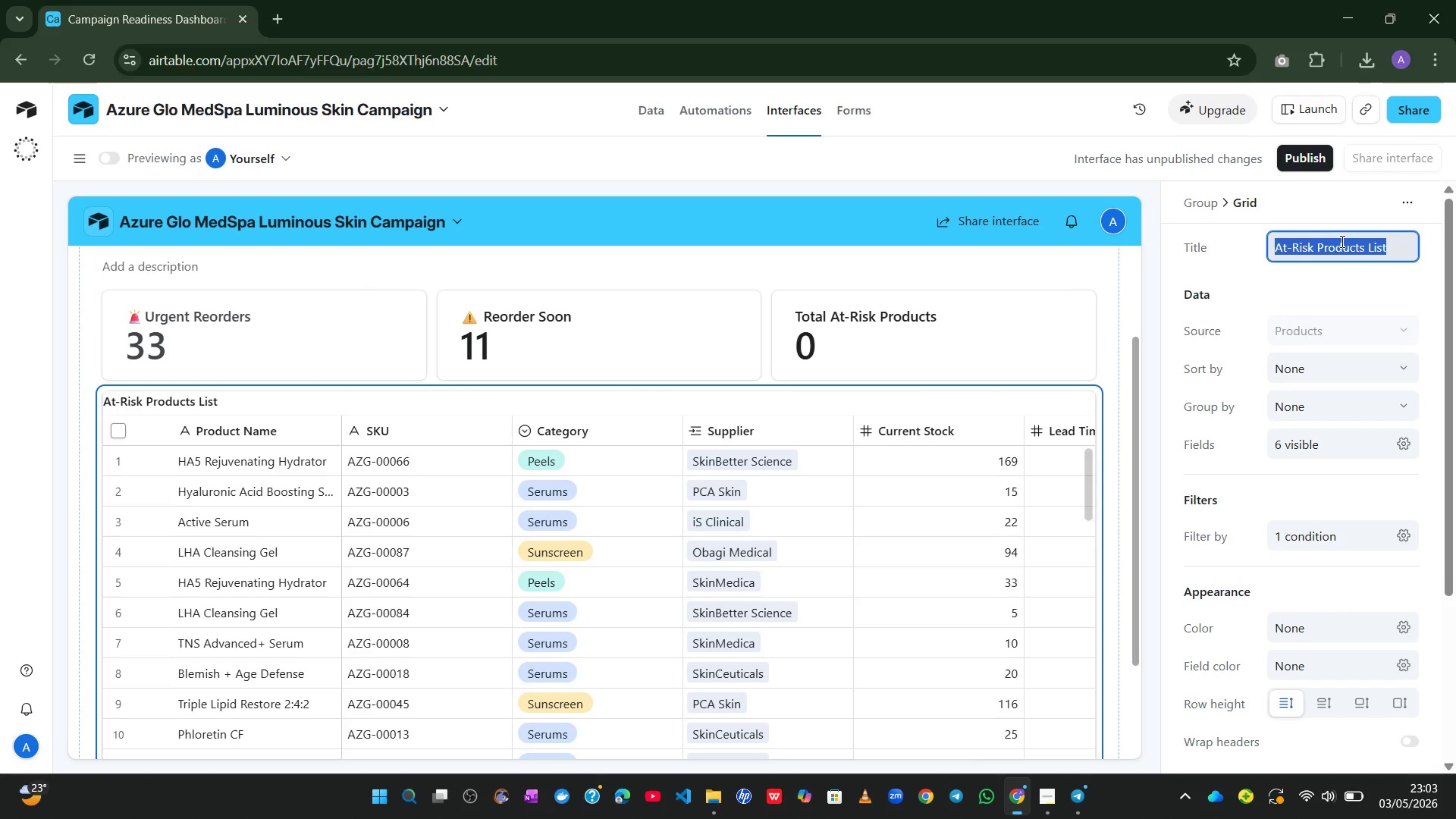 
left_click([1341, 241])
 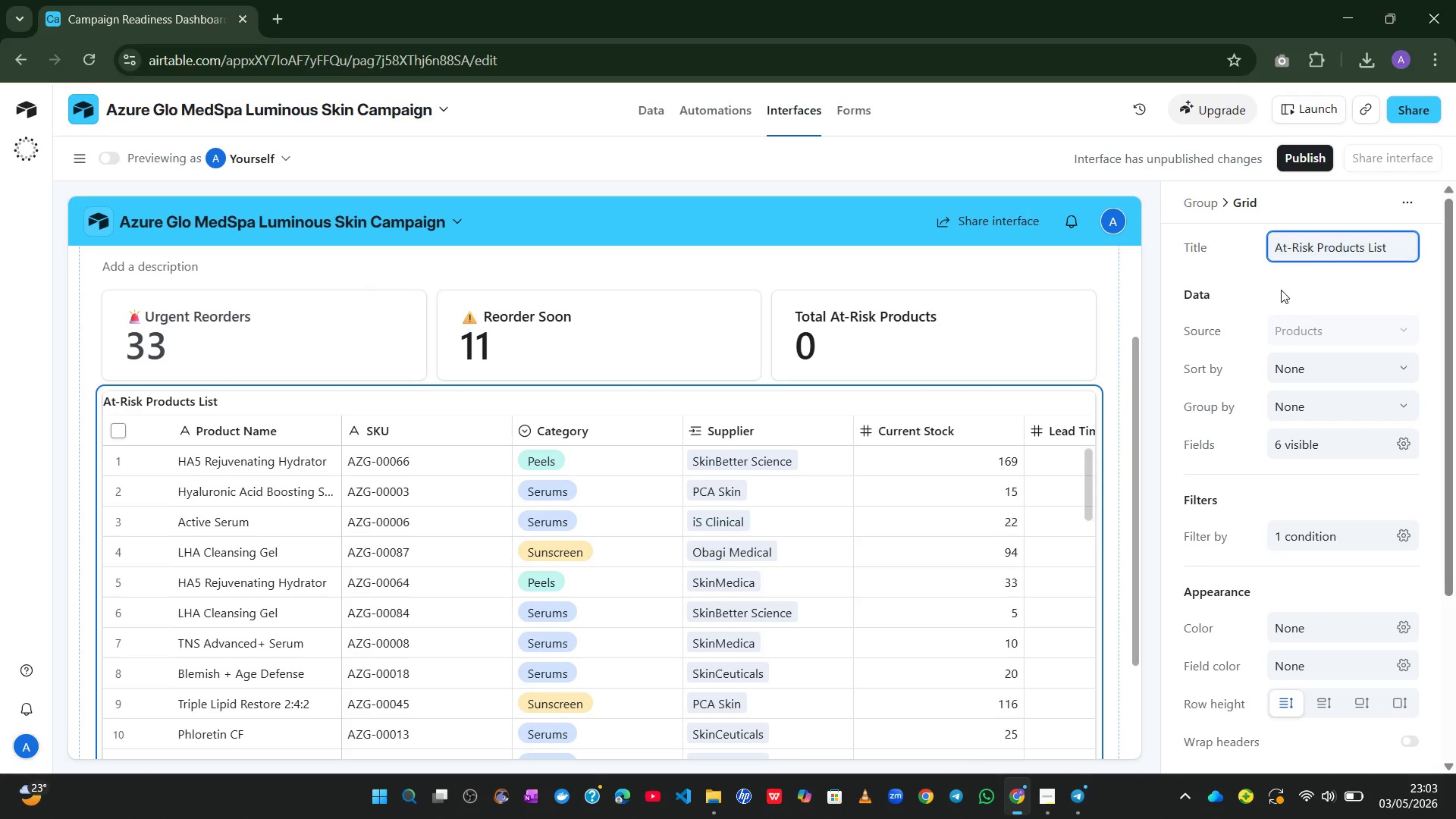 
left_click([1281, 290])
 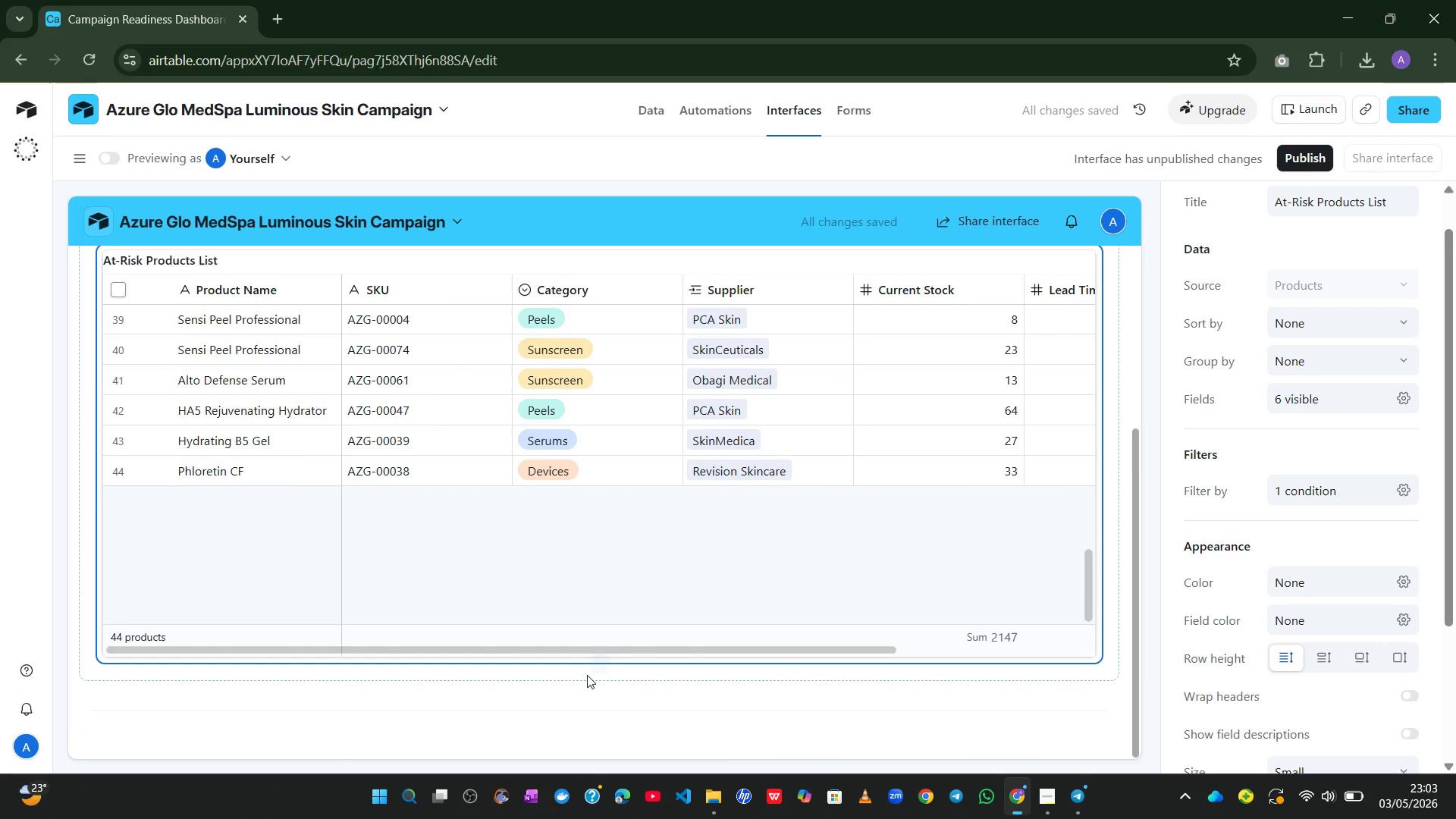 
wait(5.14)
 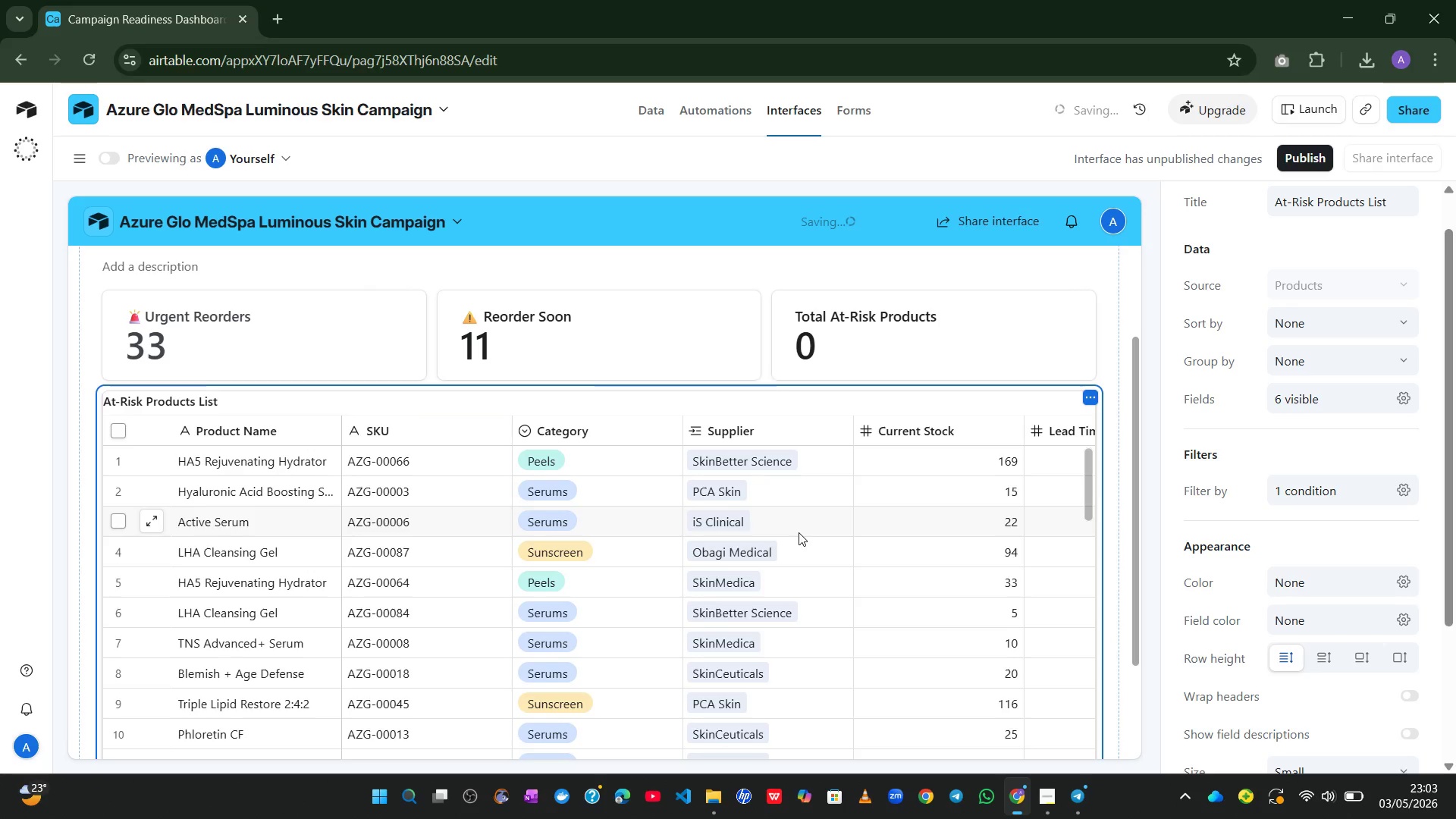 
left_click([599, 668])
 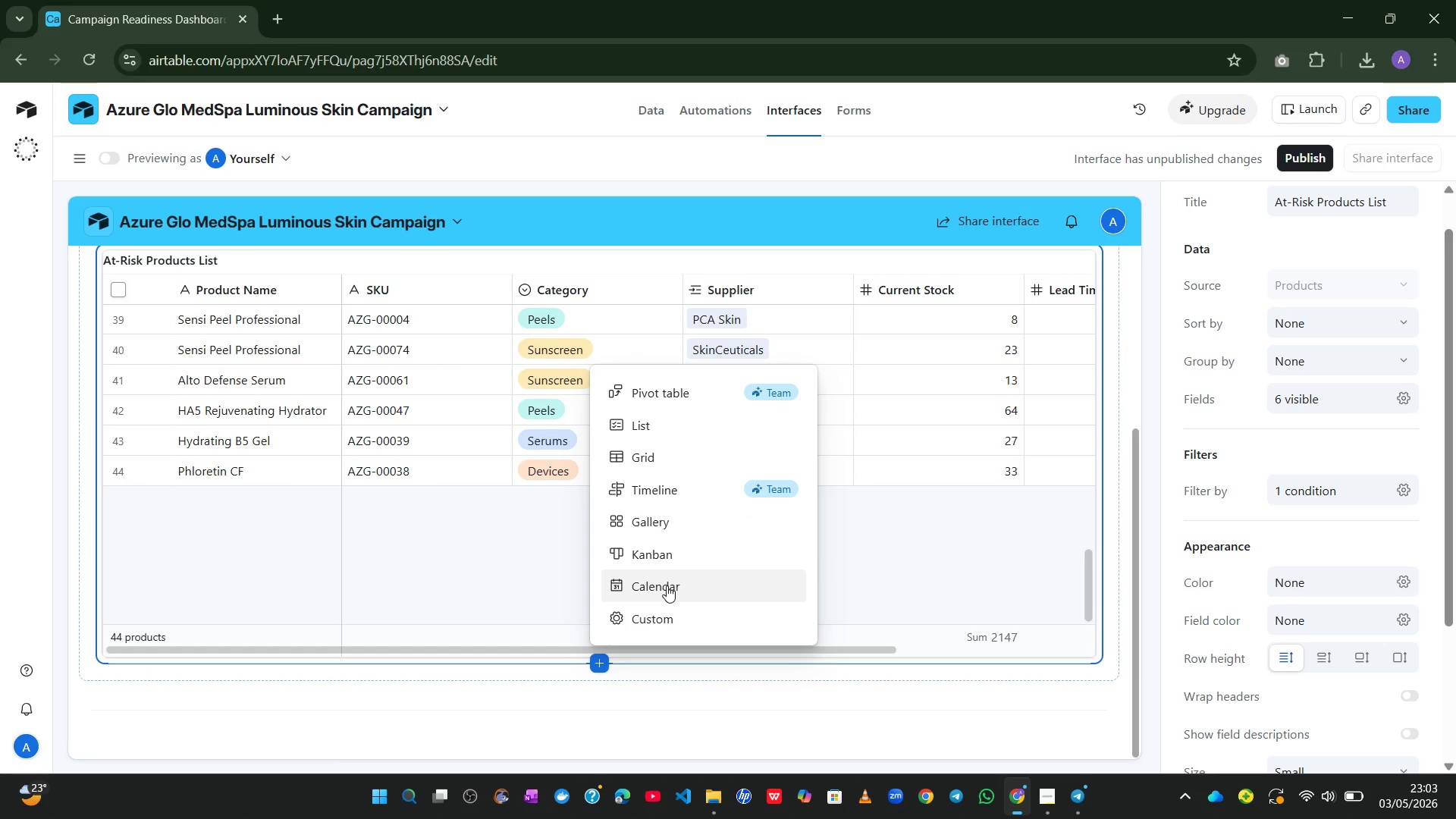 
wait(17.36)
 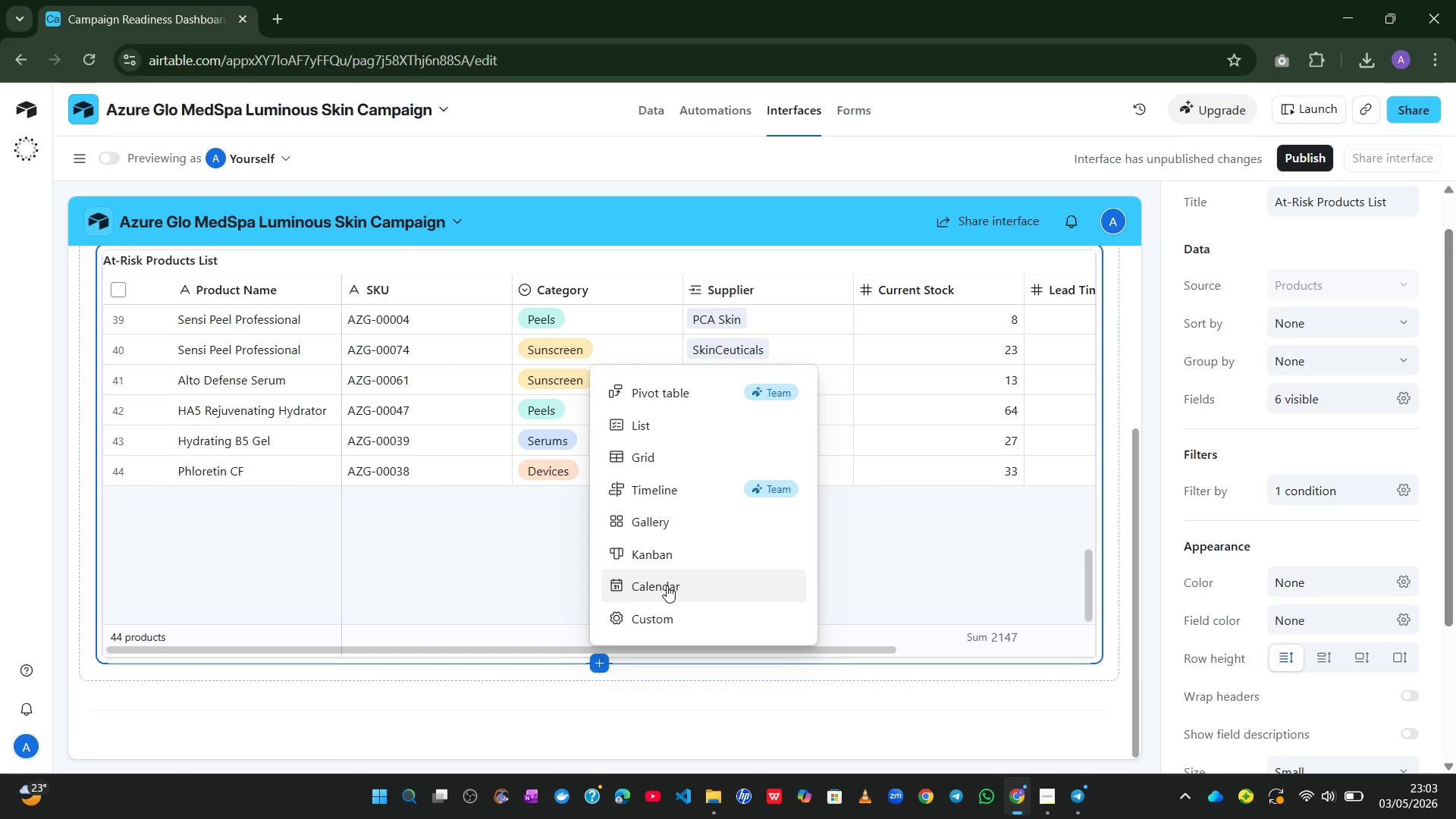 
left_click([624, 696])
 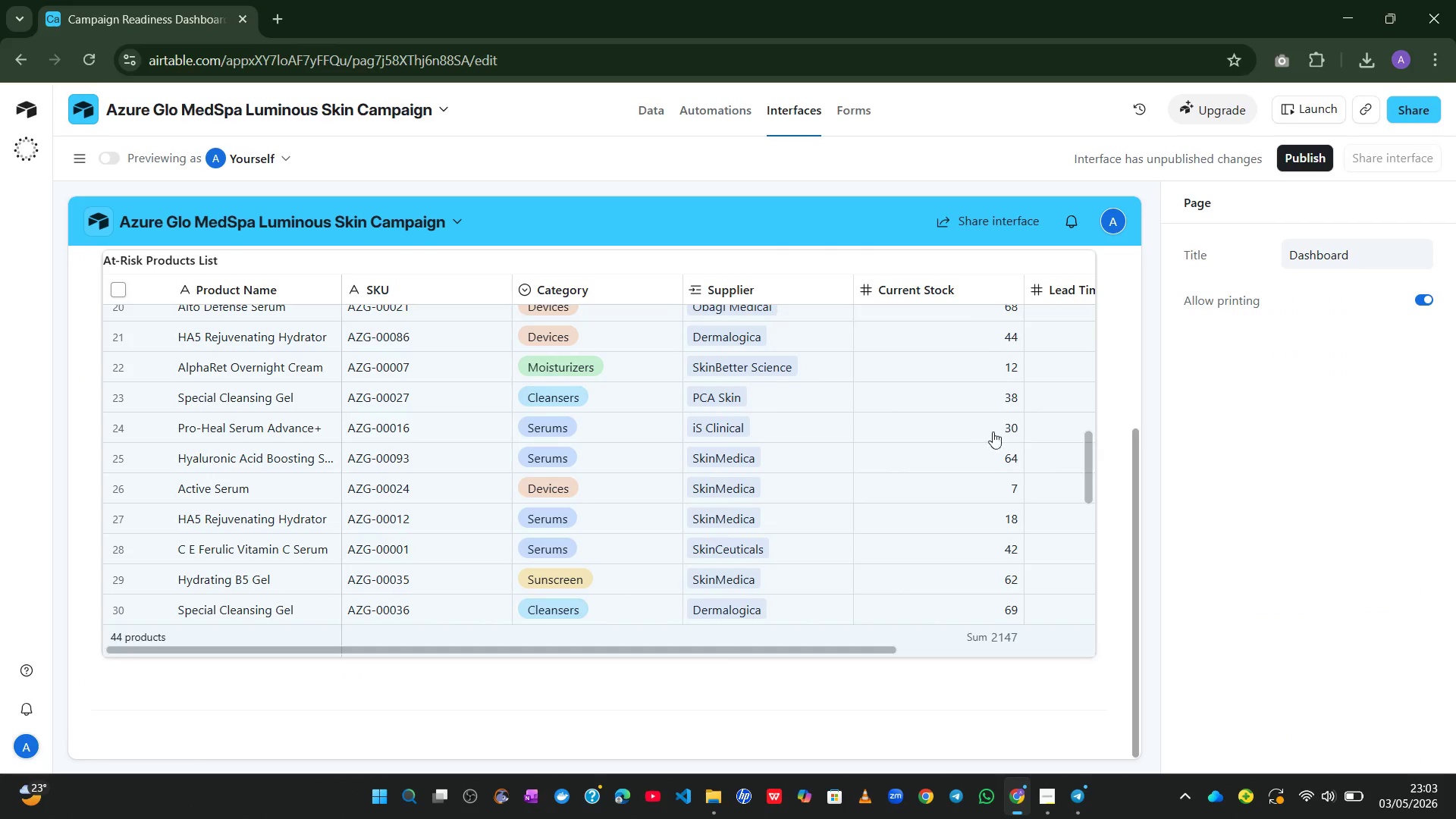 
wait(5.42)
 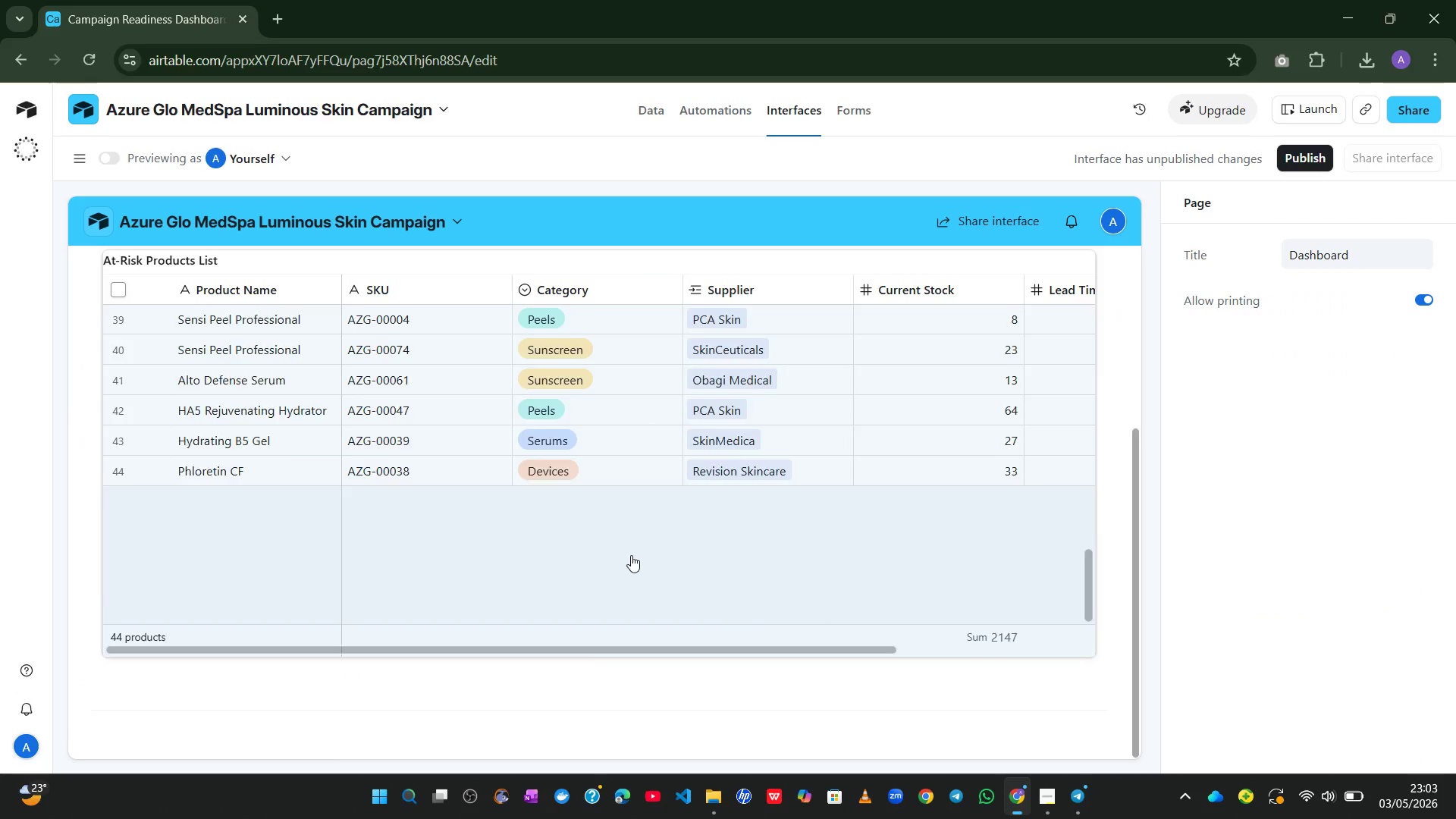 
left_click_drag(start_coordinate=[1134, 549], to_coordinate=[1116, 389])
 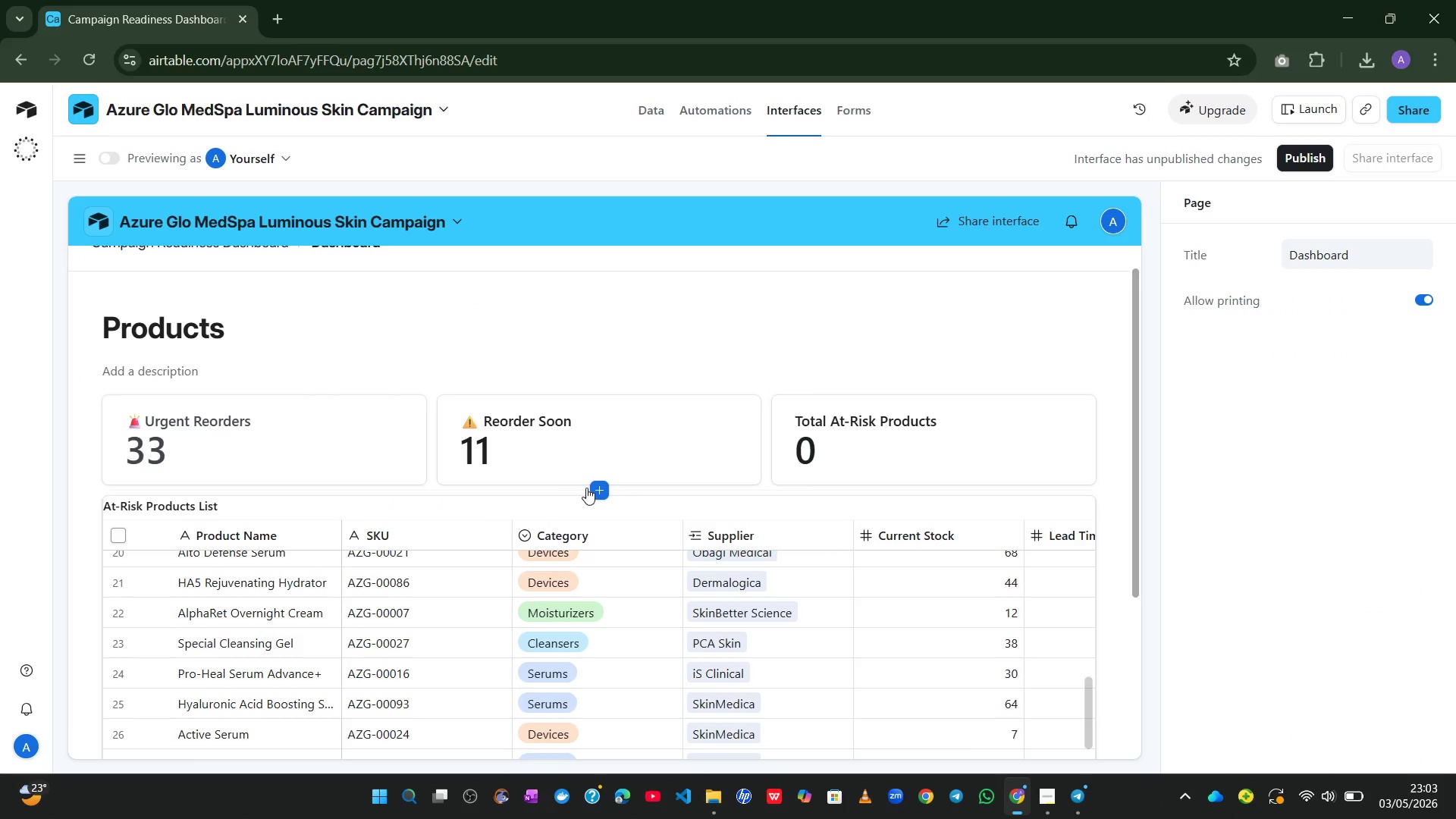 
left_click([595, 488])
 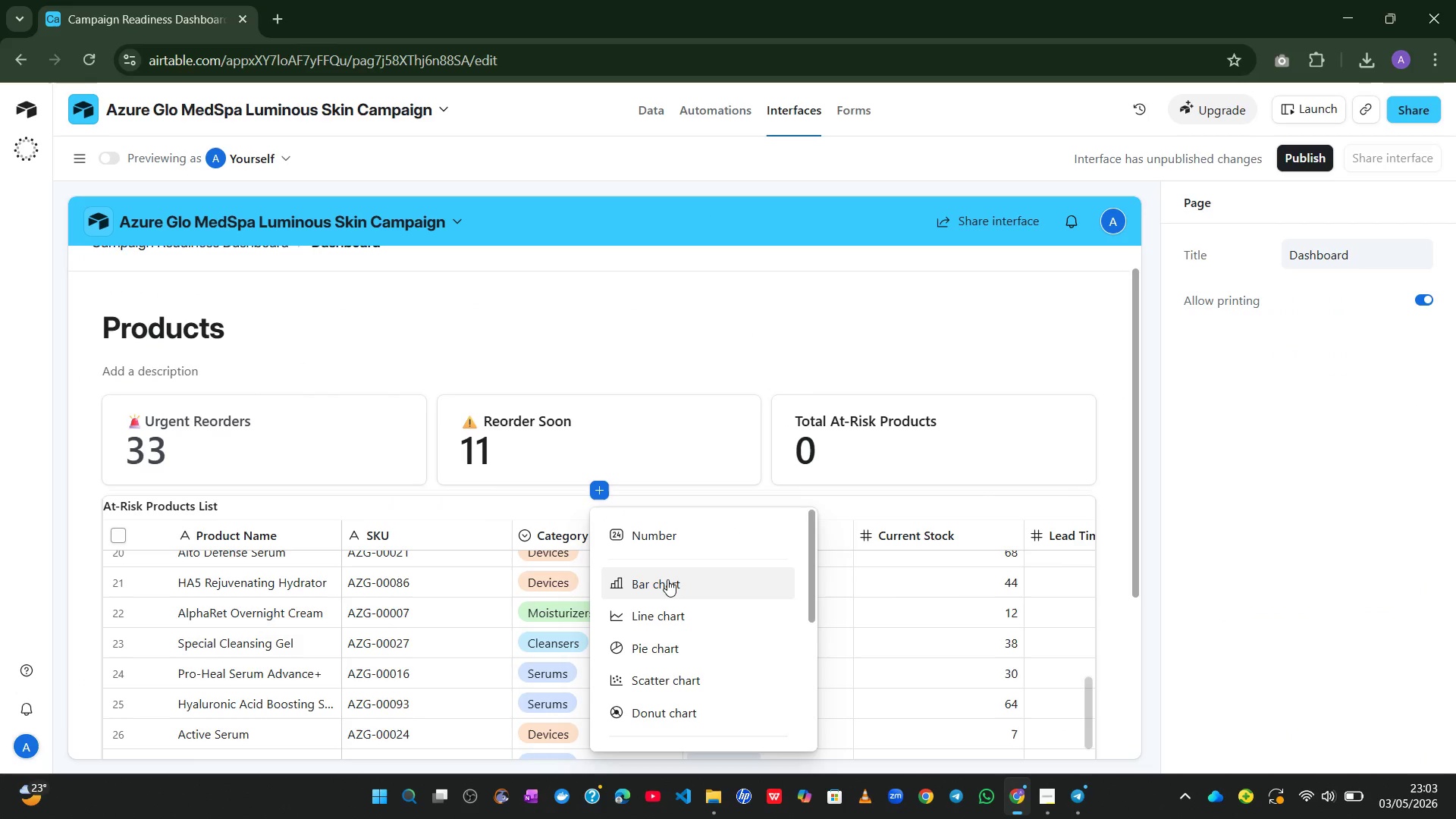 
wait(13.0)
 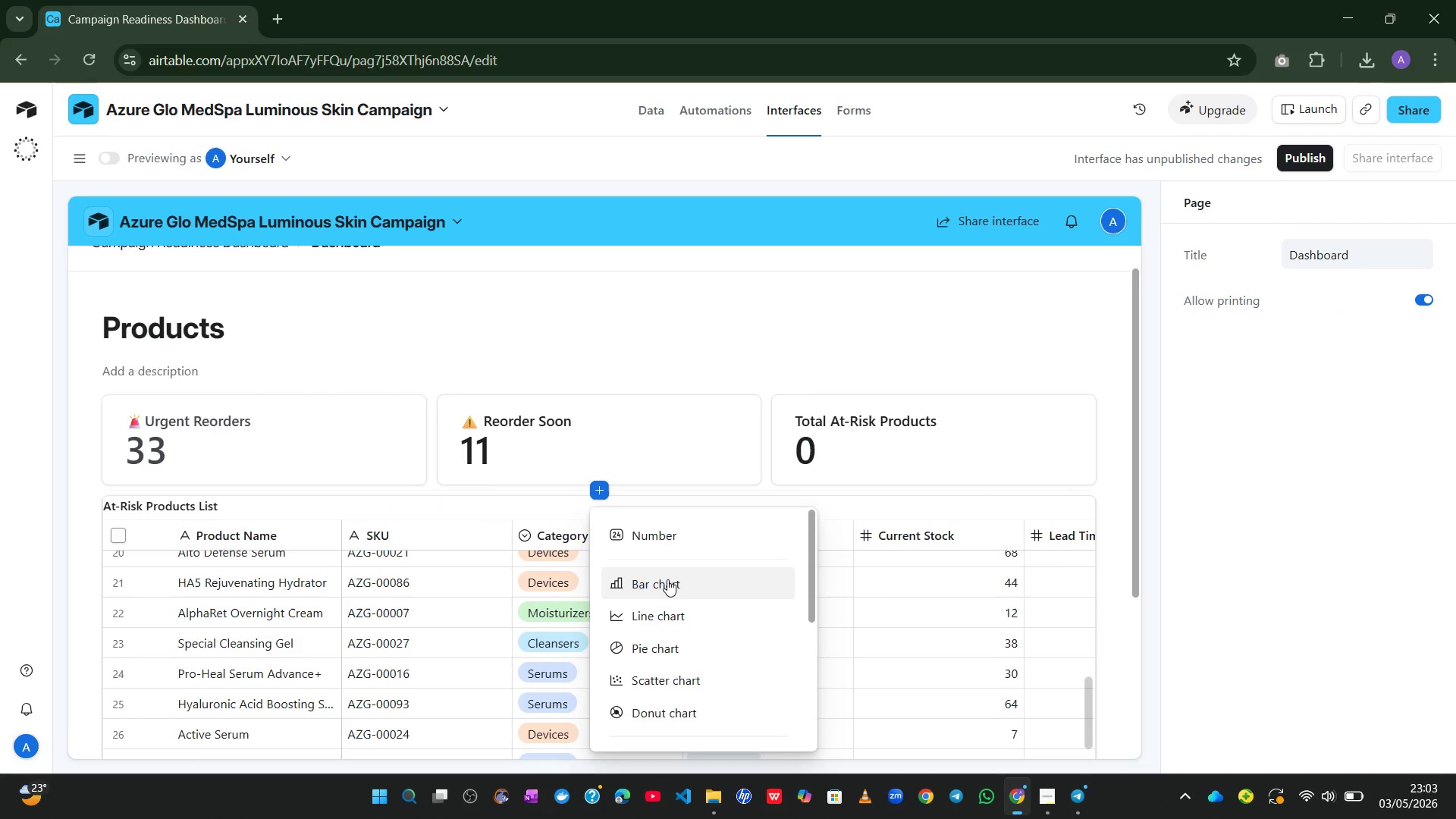 
left_click([667, 579])
 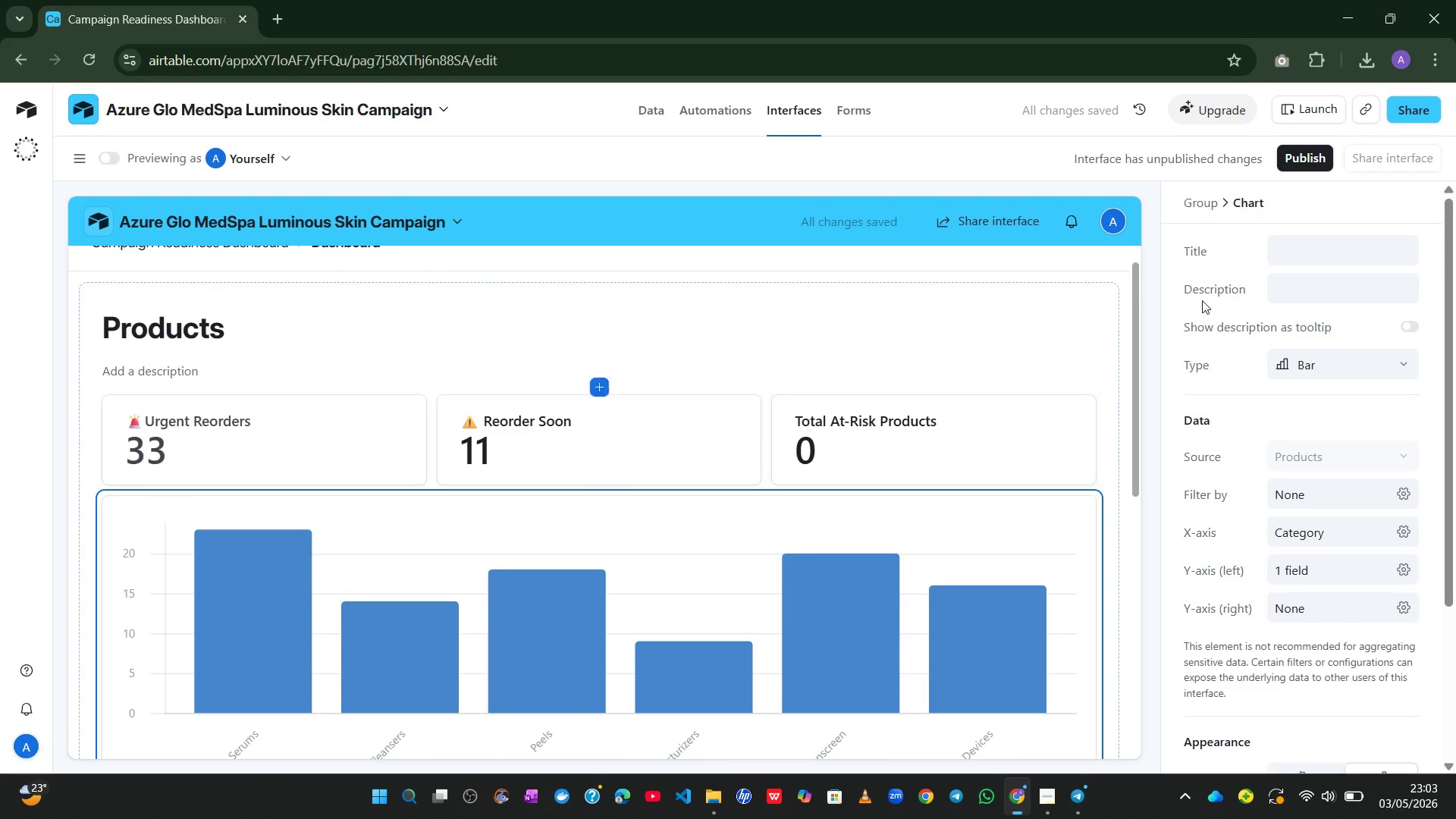 
left_click([1295, 243])
 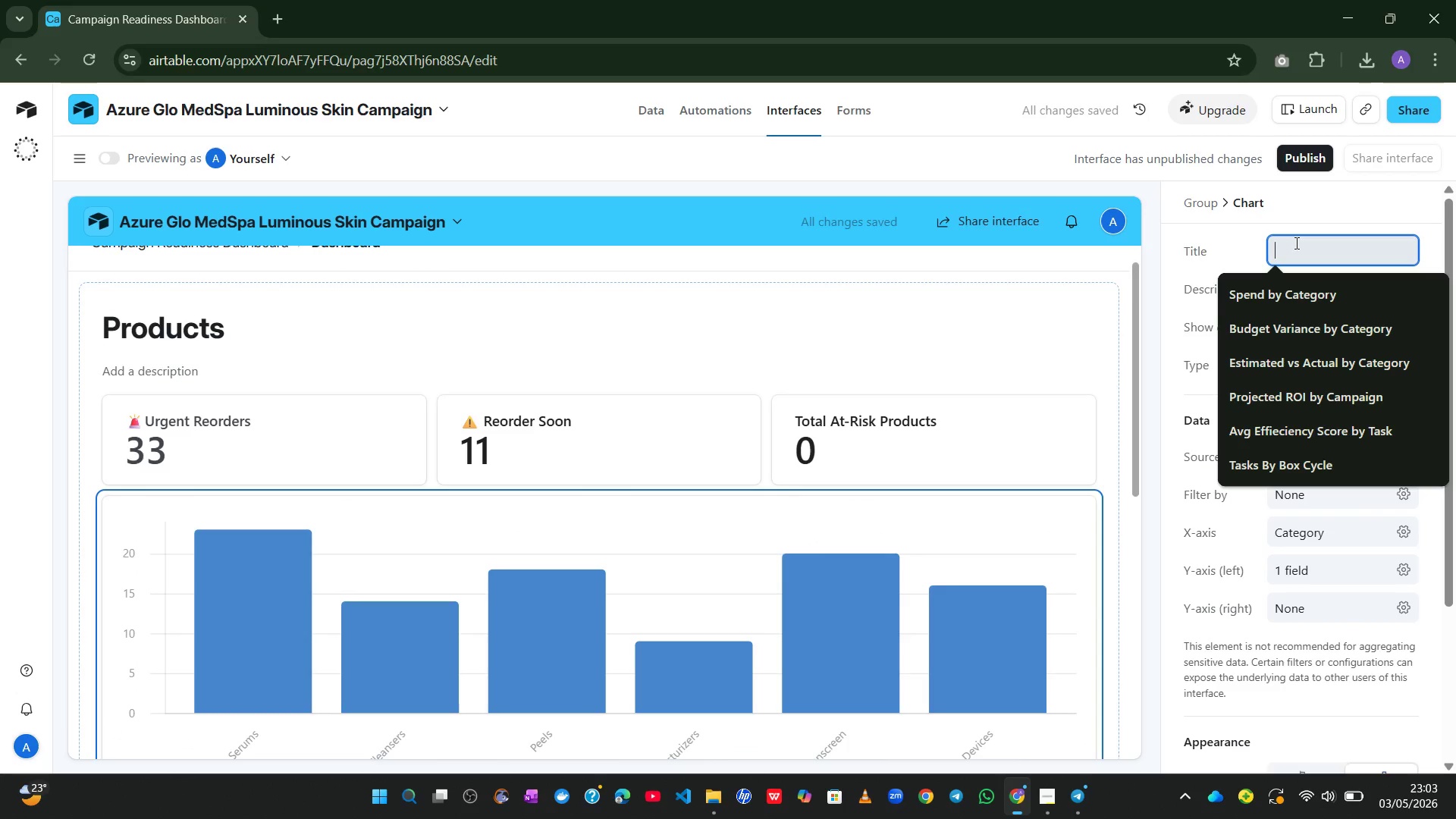 
key(Control+B)
 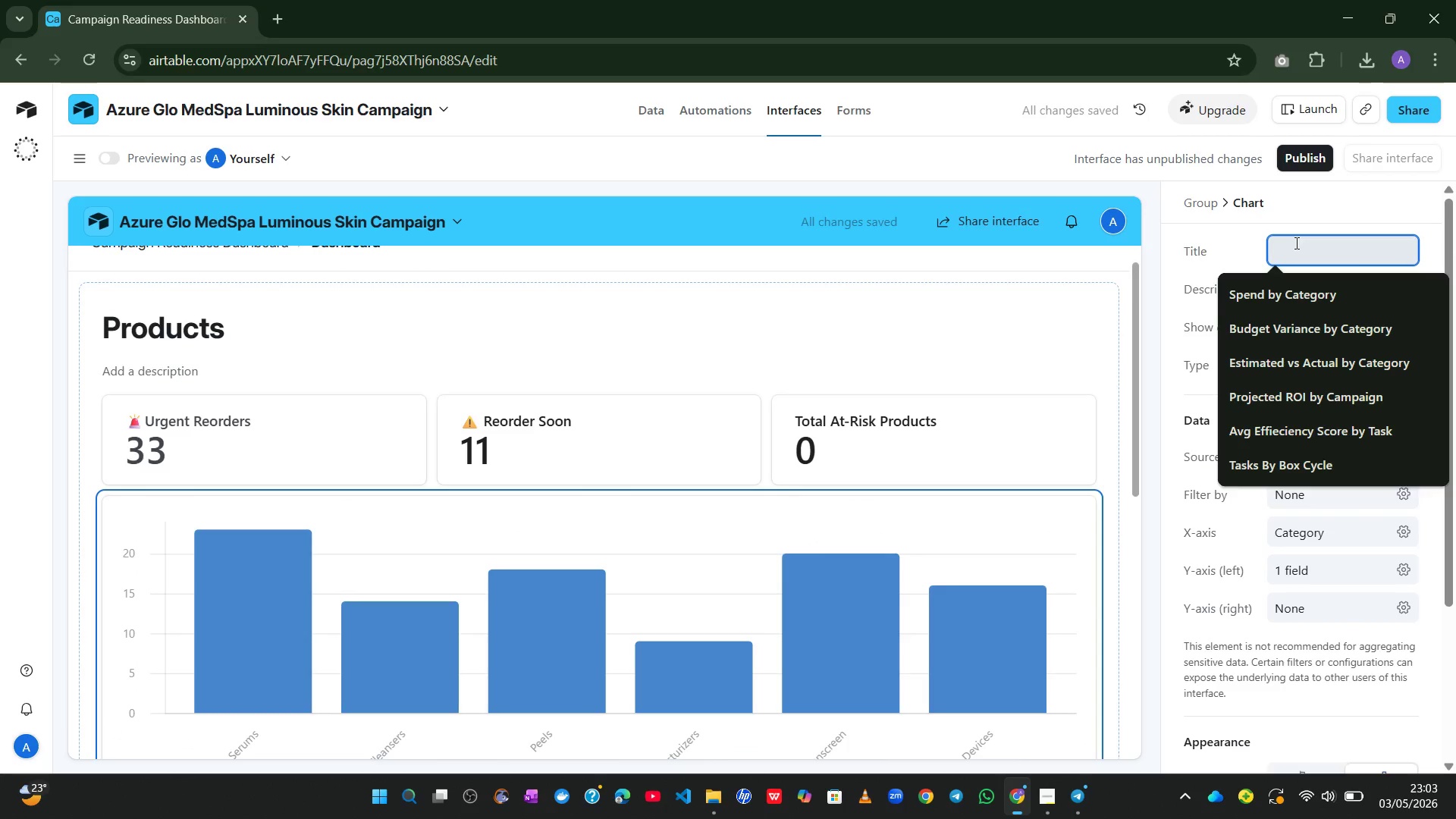 
key(Control+V)
 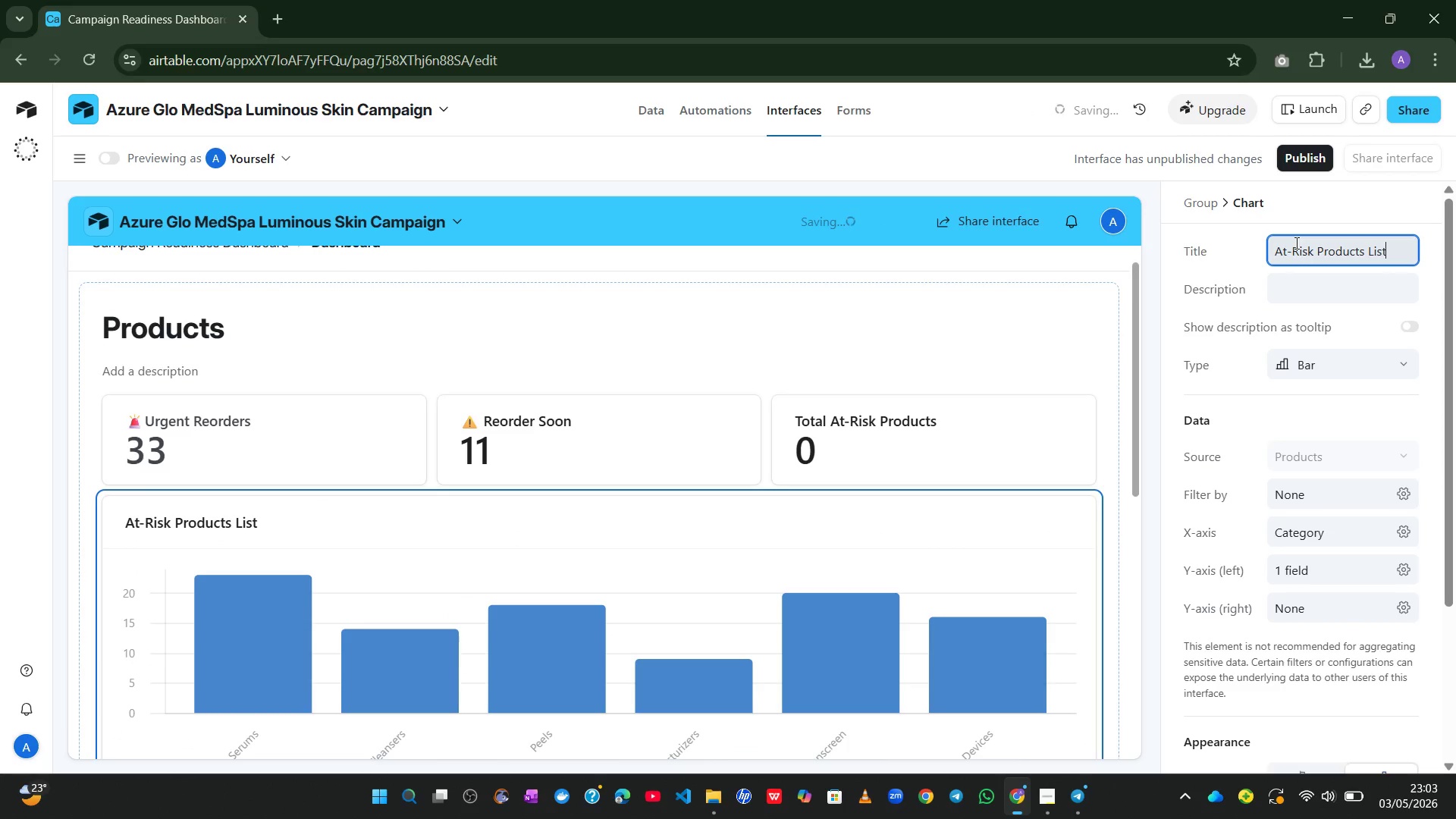 
key(Backspace)
 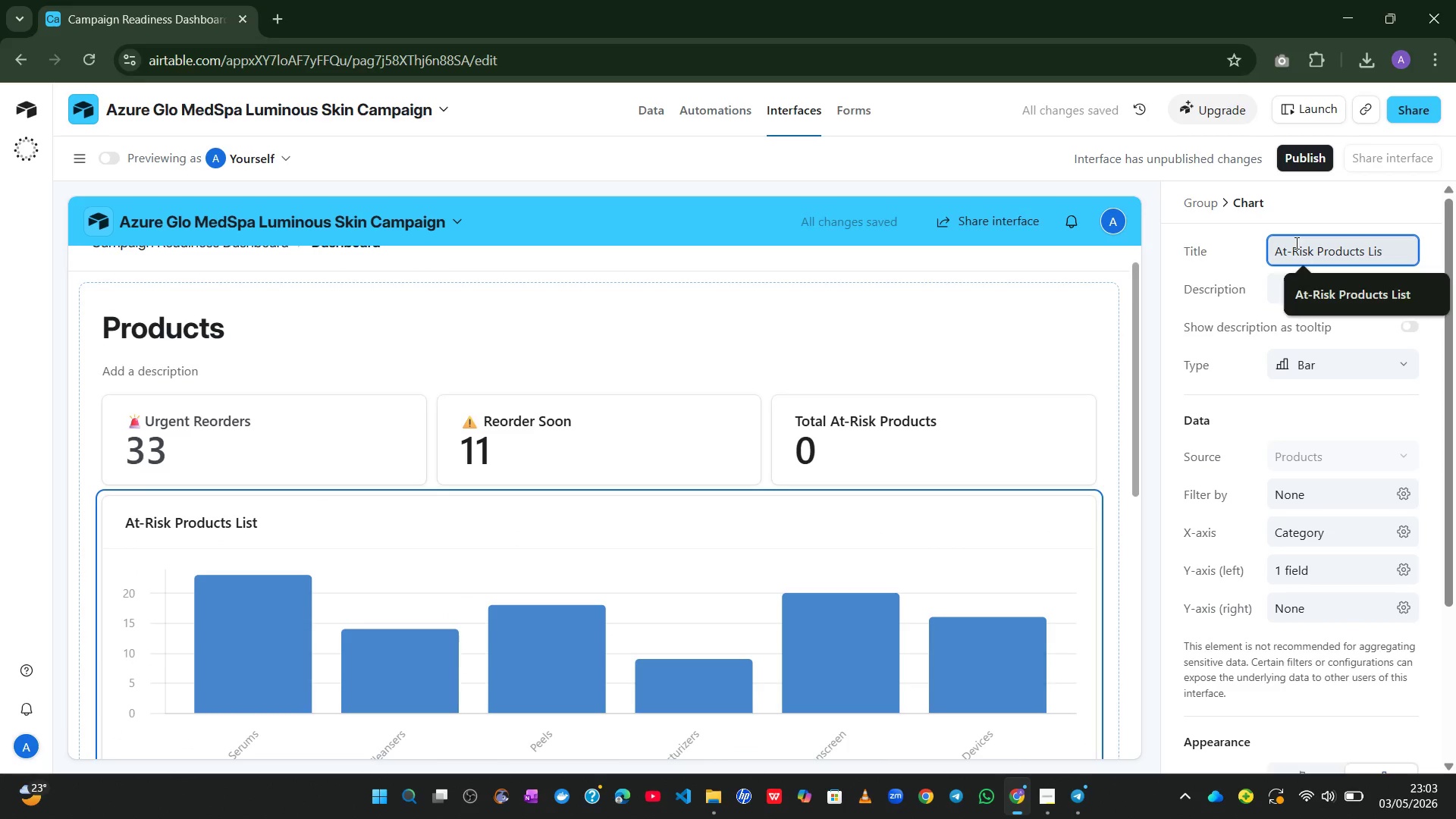 
key(Backspace)
 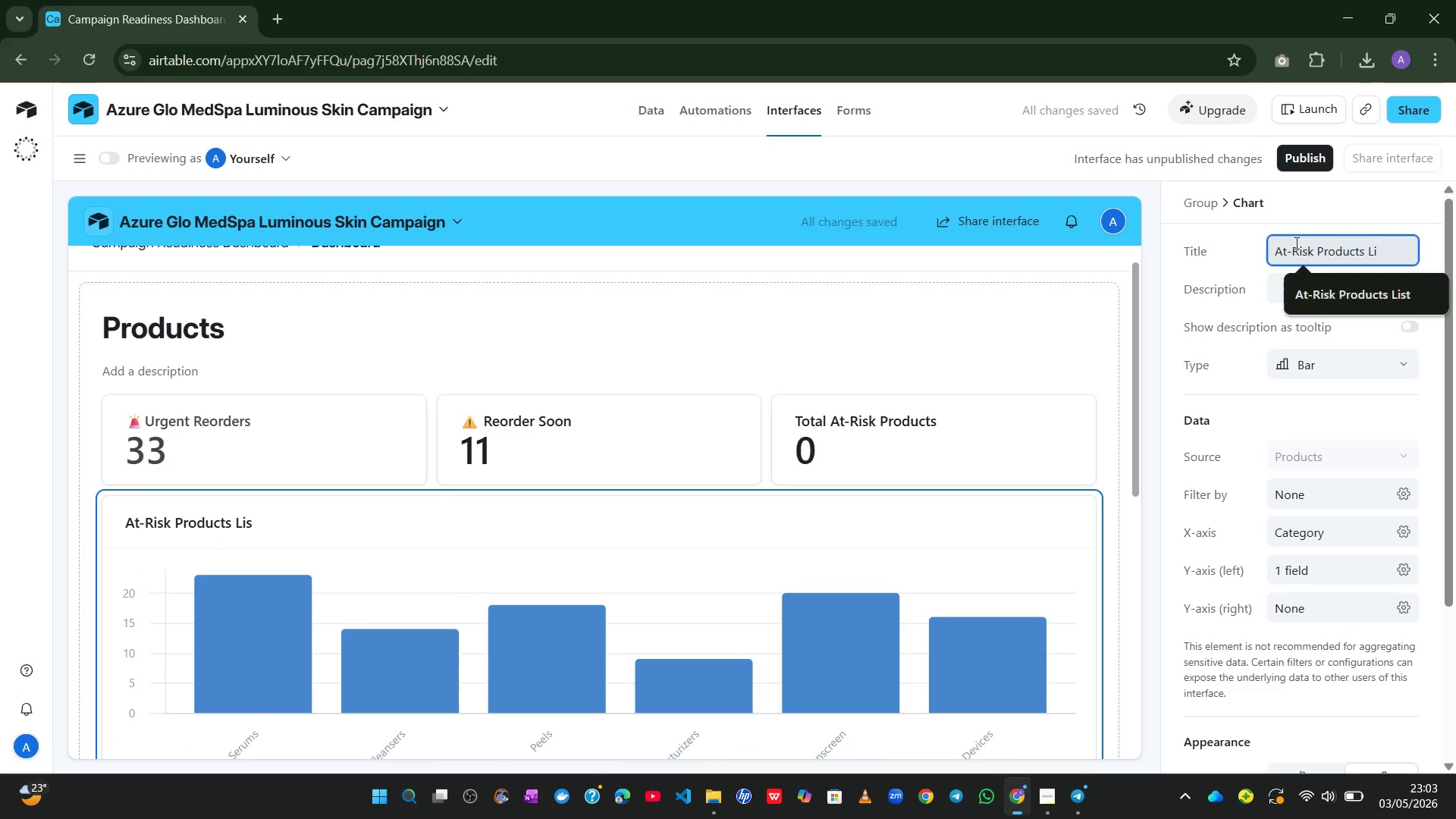 
key(Backspace)
 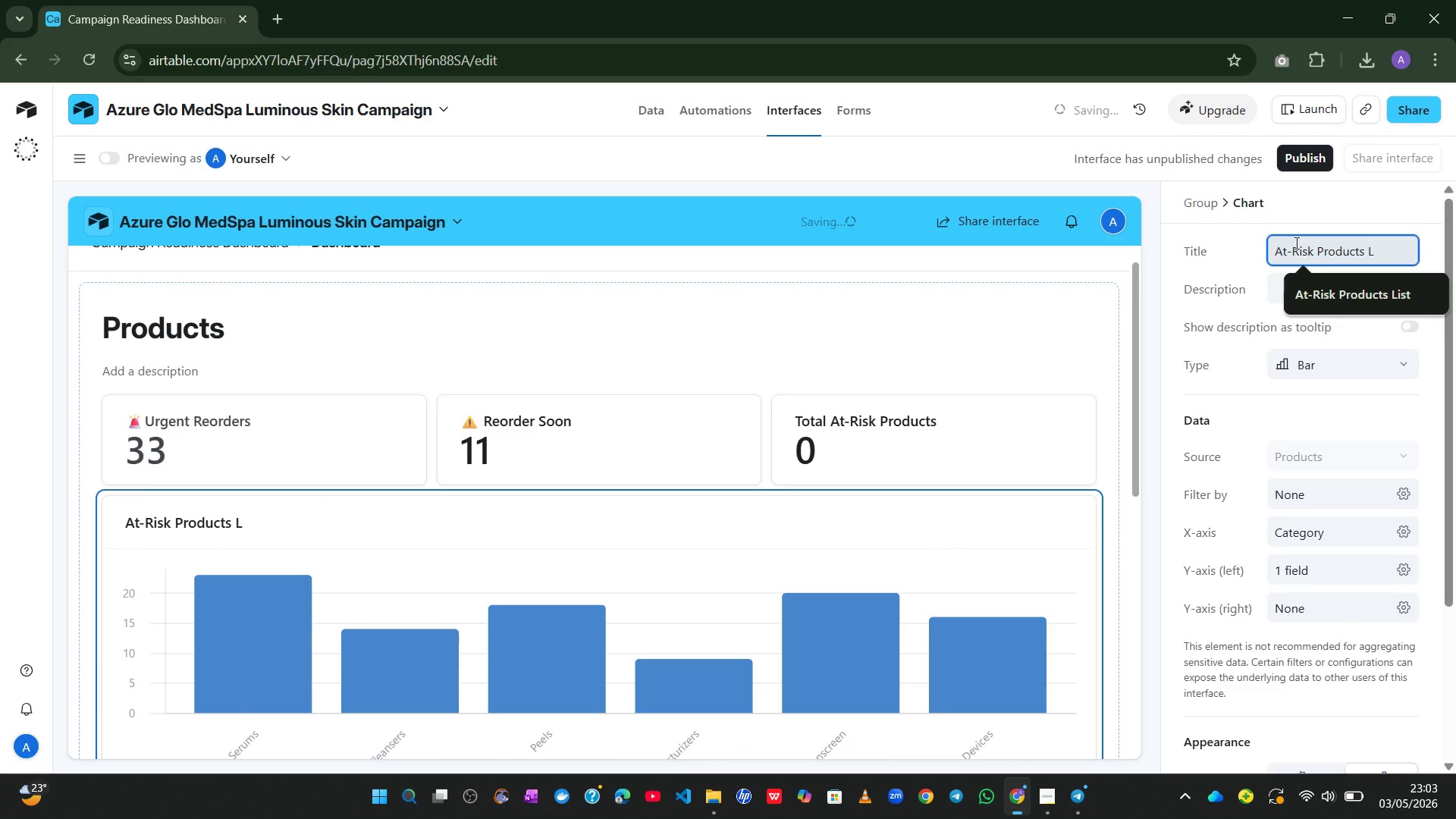 
key(Backspace)
 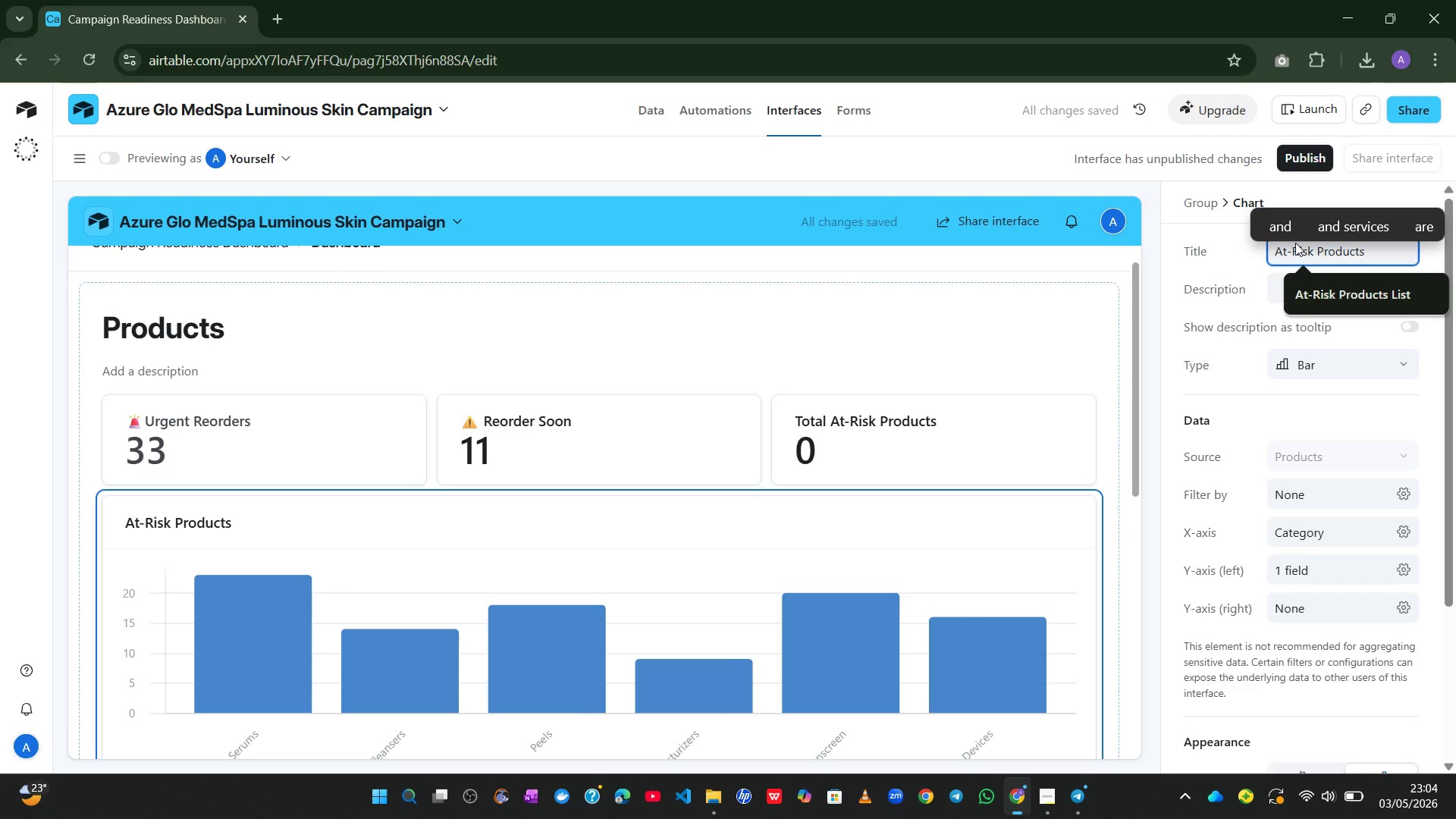 
type(by Categi)
key(Backspace)
type(ory)
 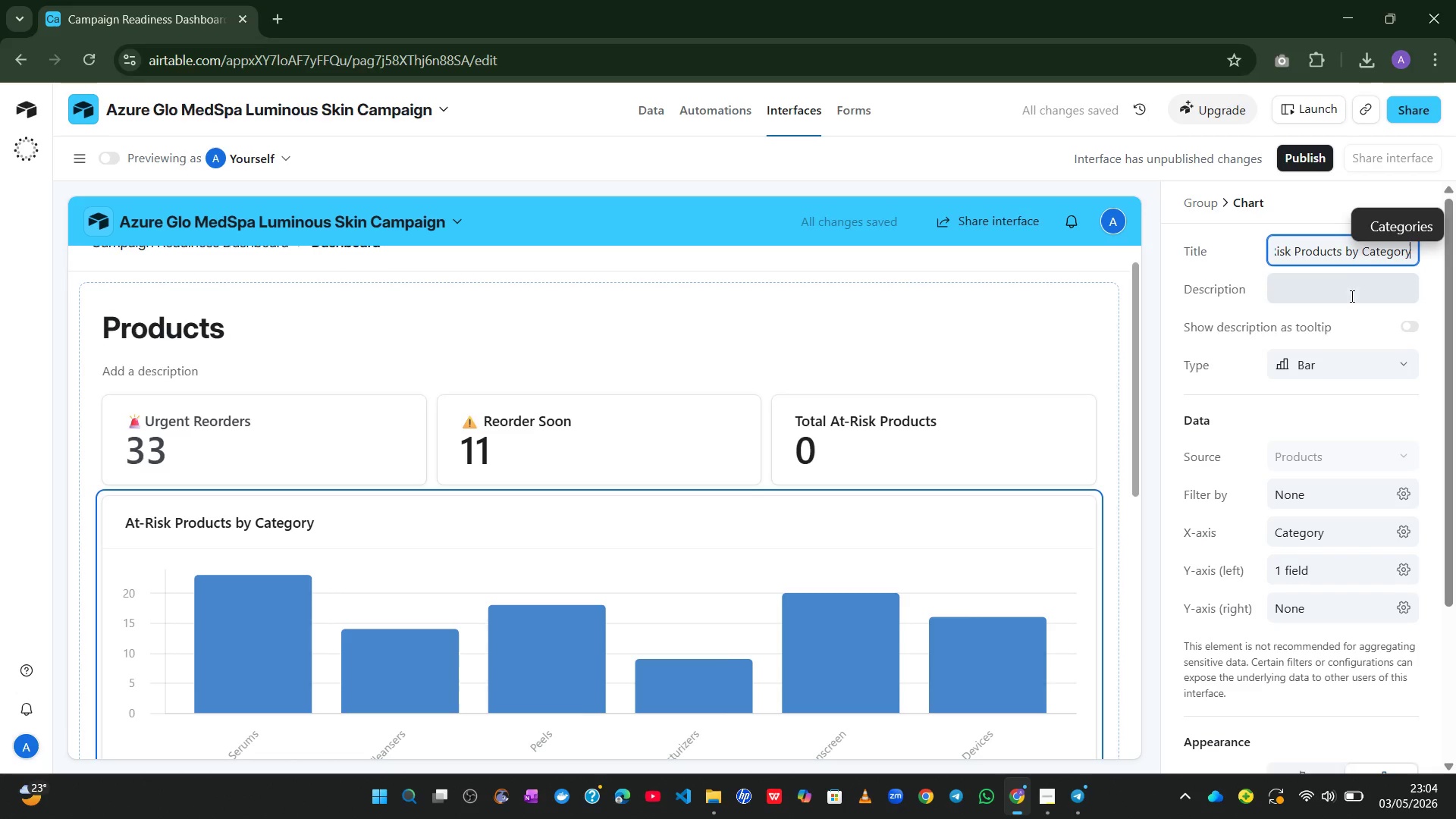 
left_click_drag(start_coordinate=[1354, 334], to_coordinate=[1244, 418])
 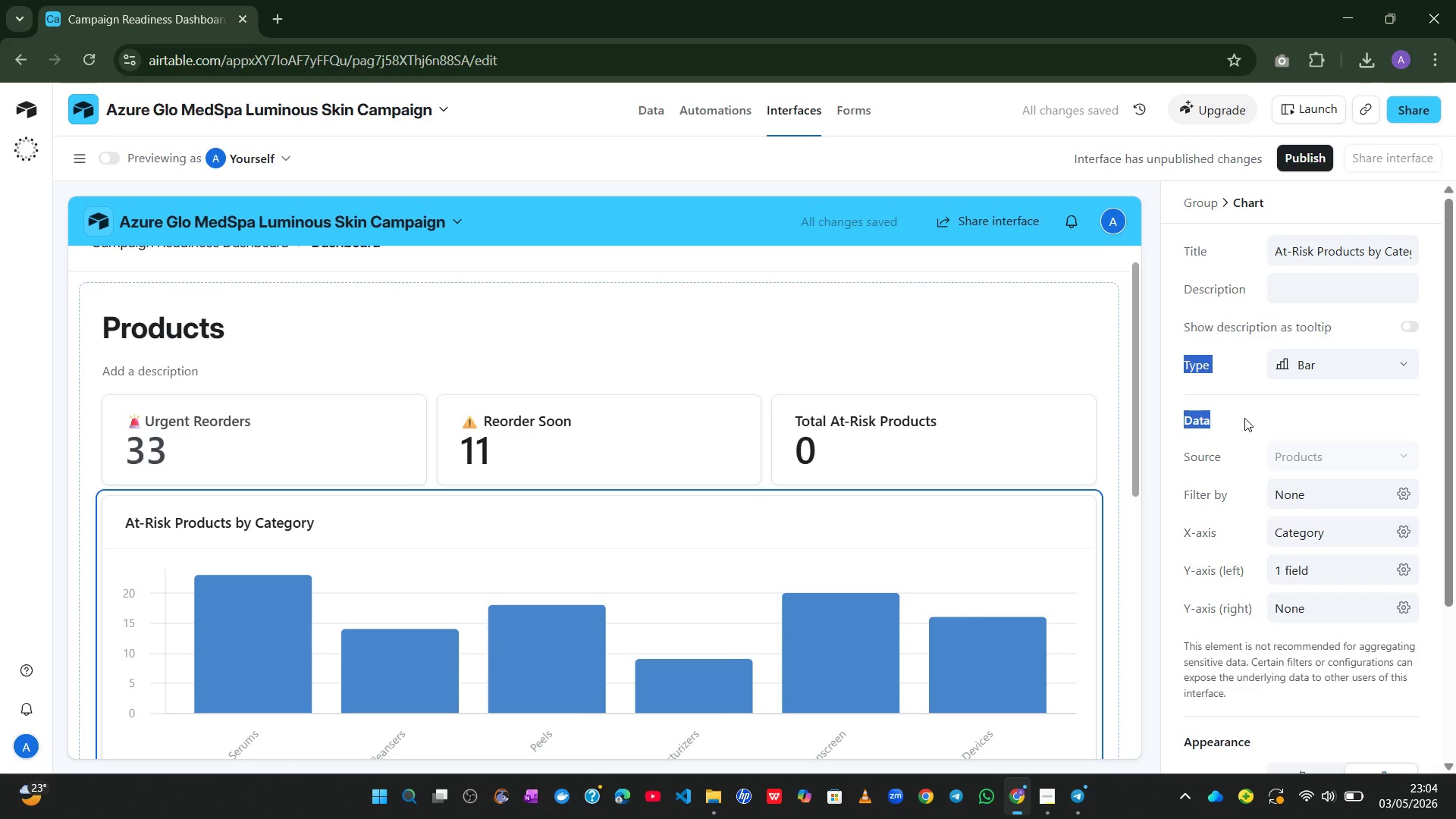 
left_click([1244, 418])
 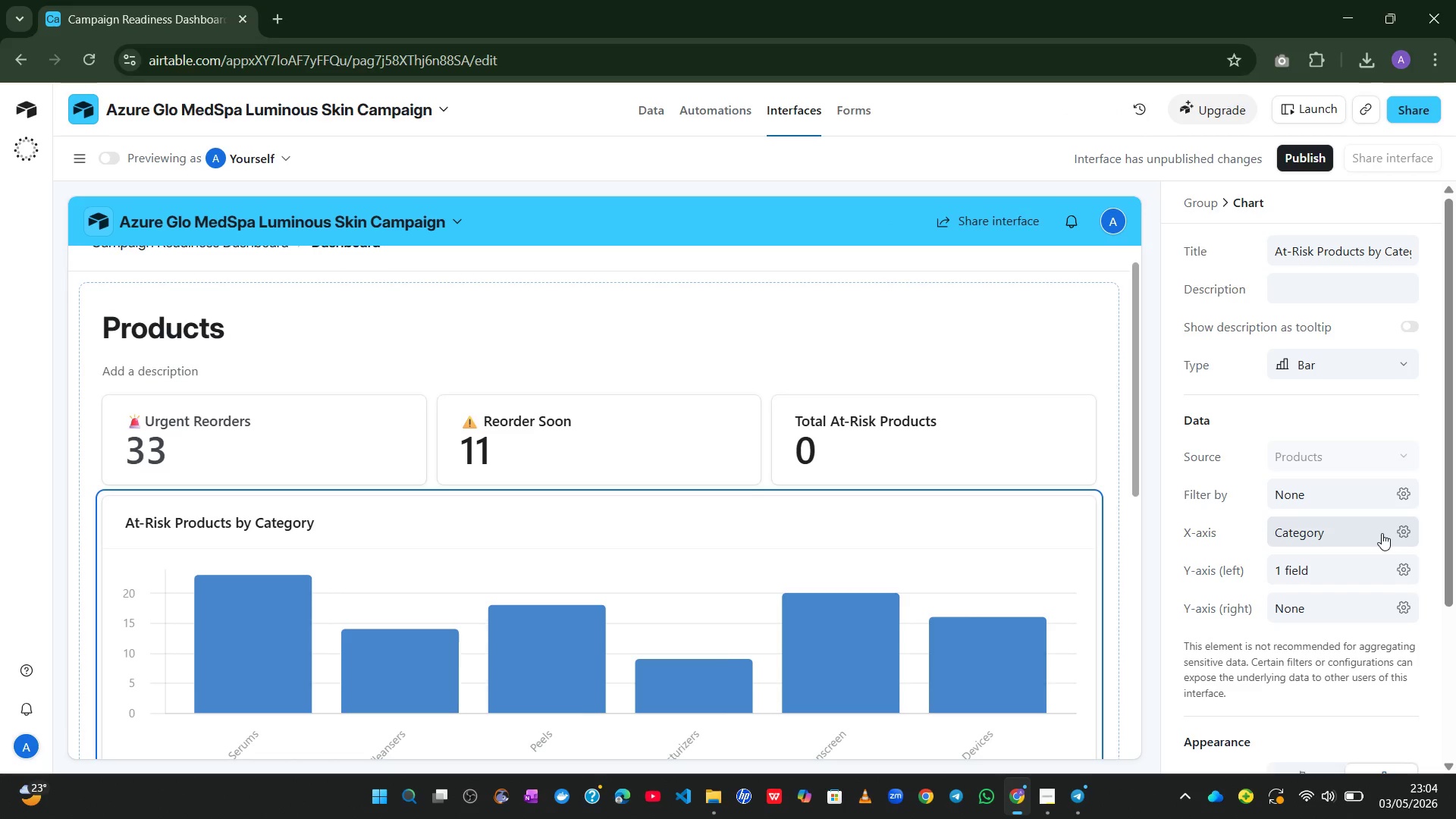 
wait(12.84)
 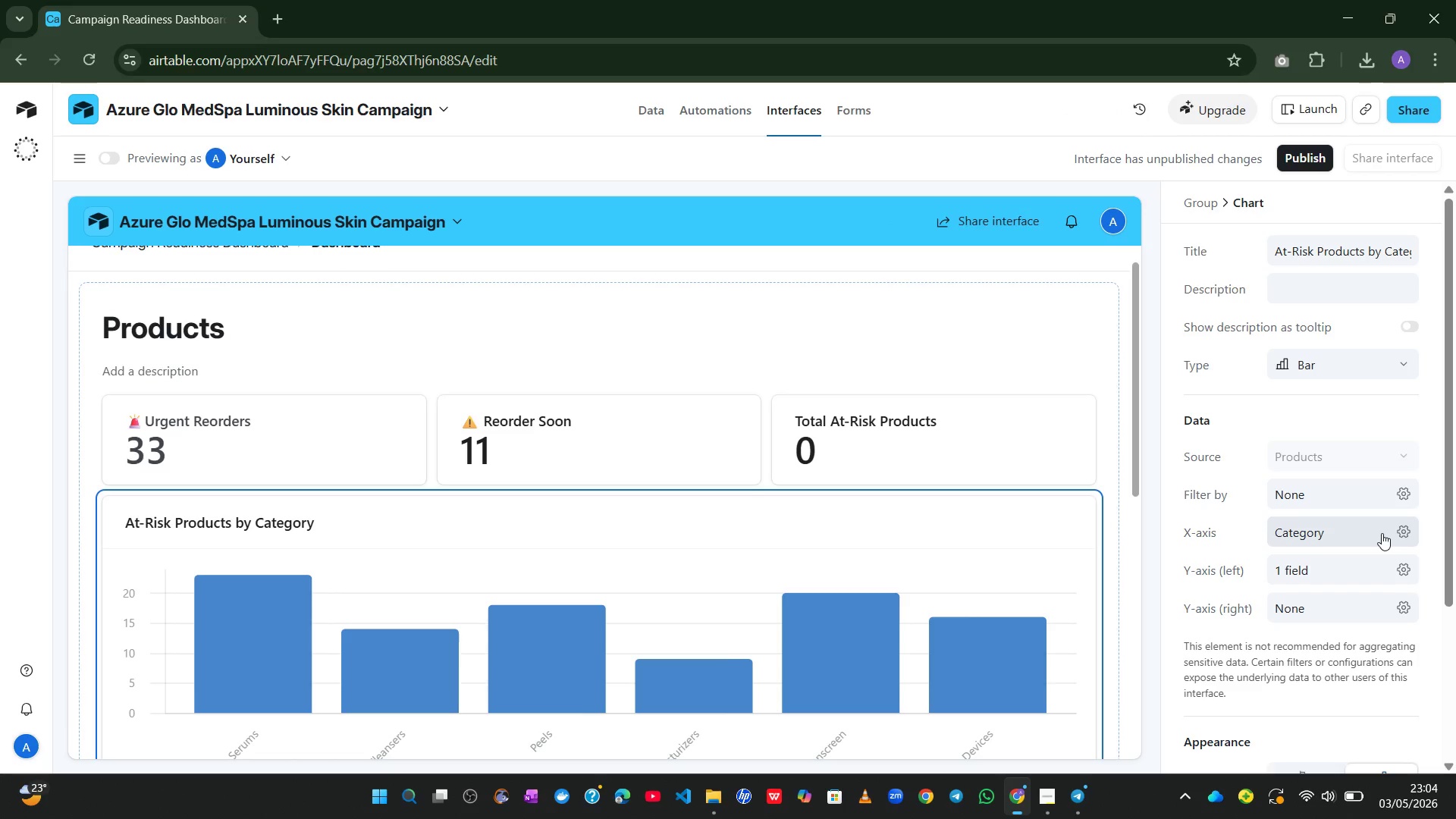 
left_click([1409, 569])
 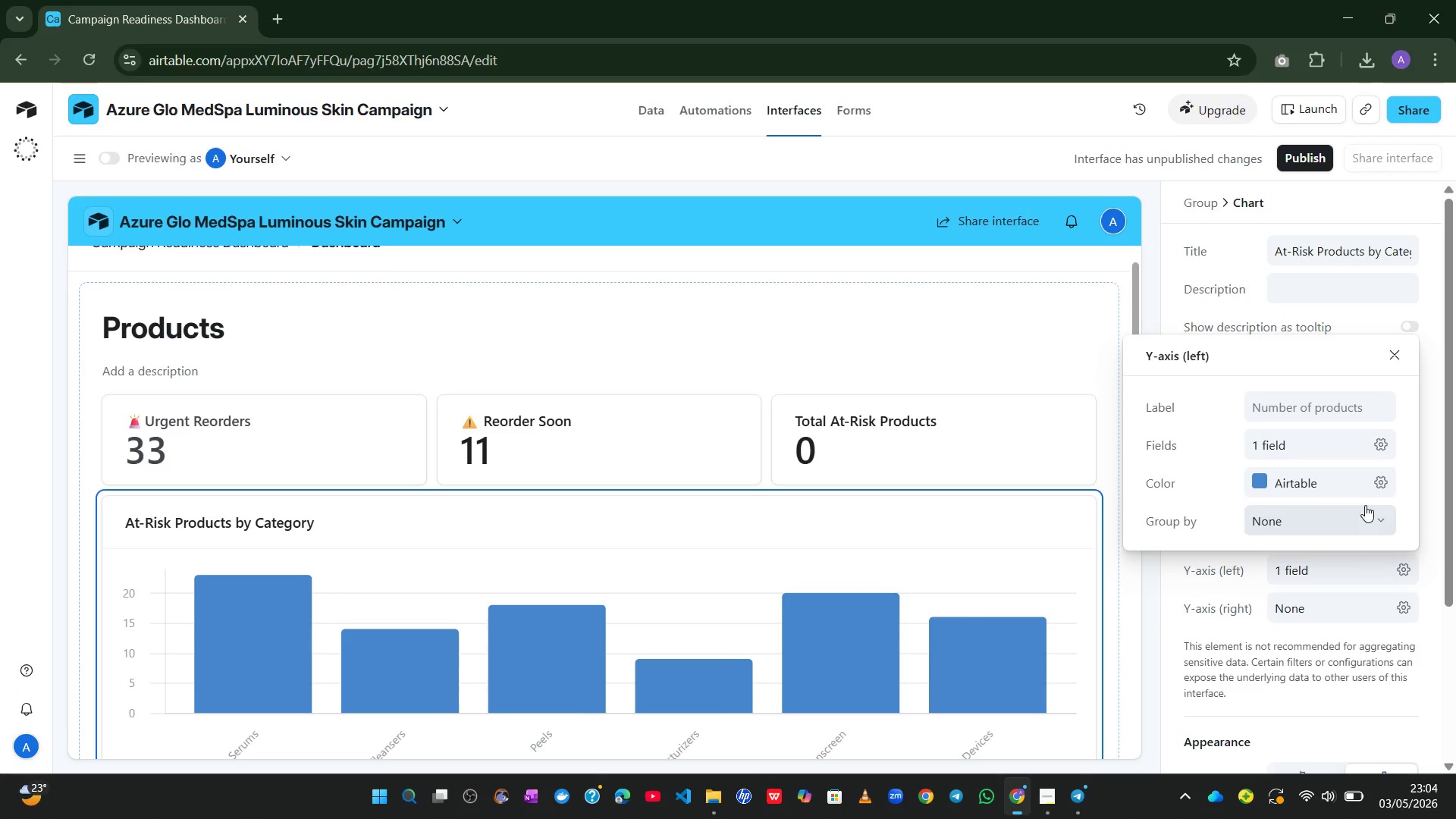 
left_click([1382, 488])